 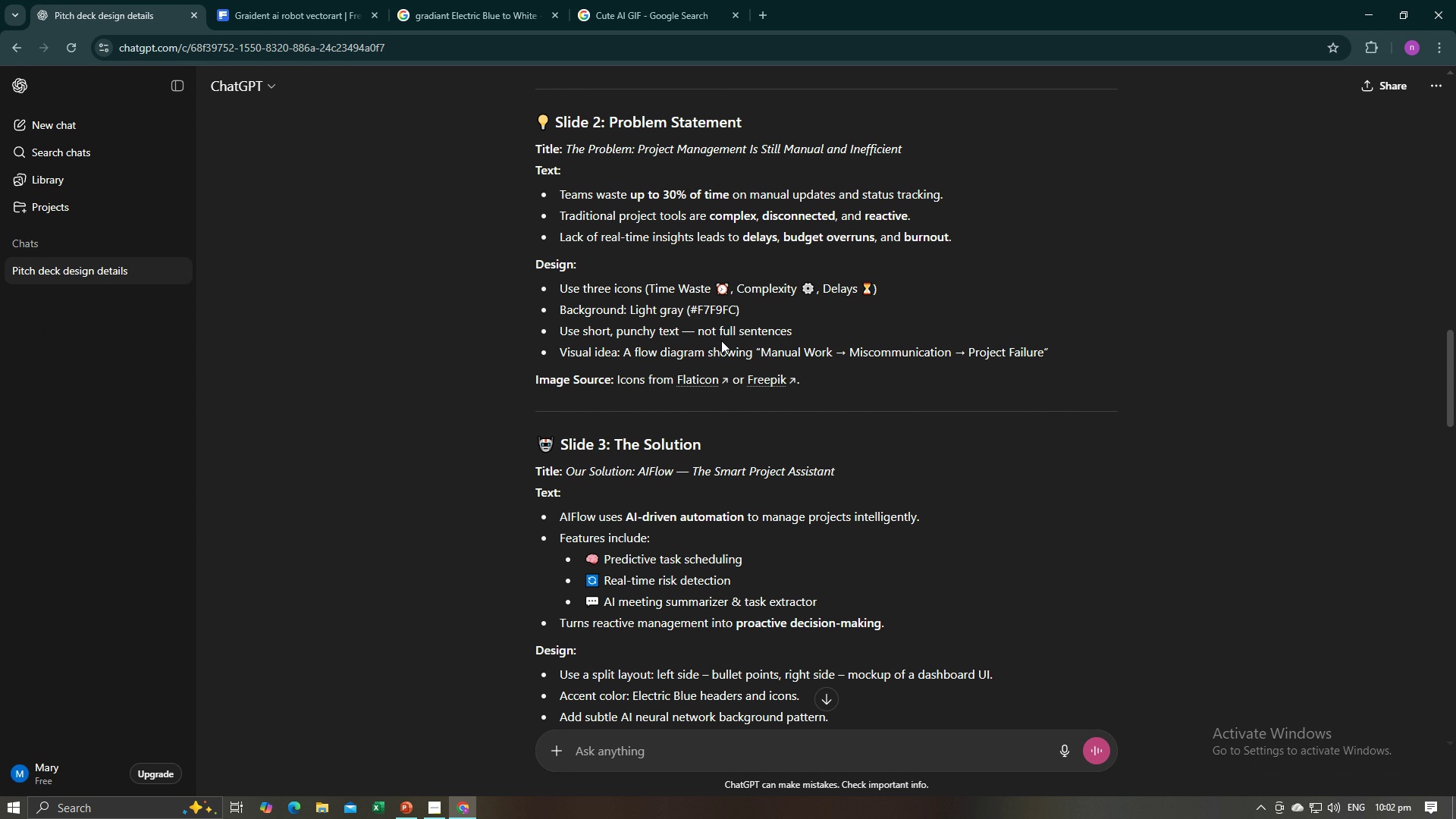 
key(Control+C)
 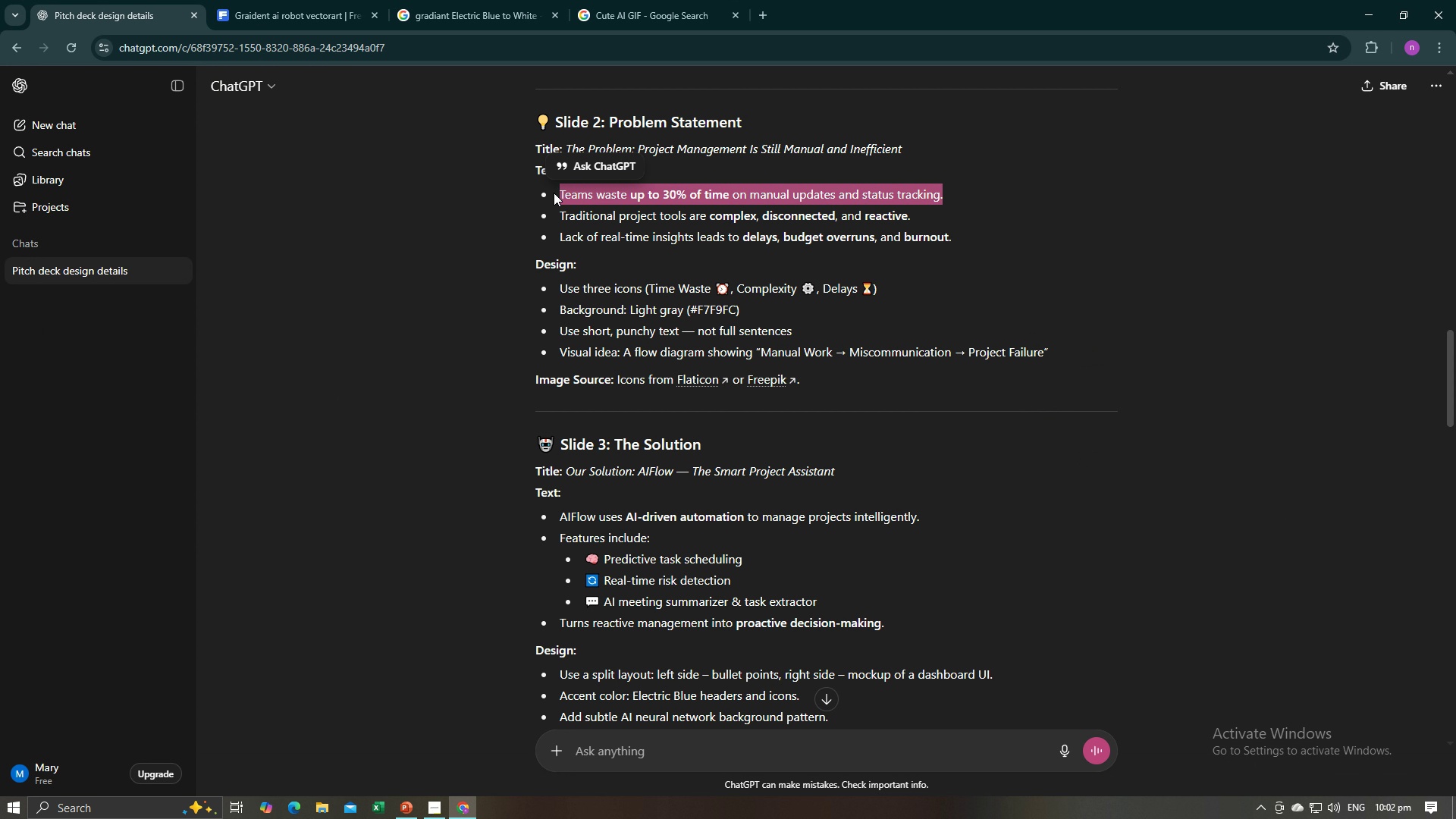 
key(Control+C)
 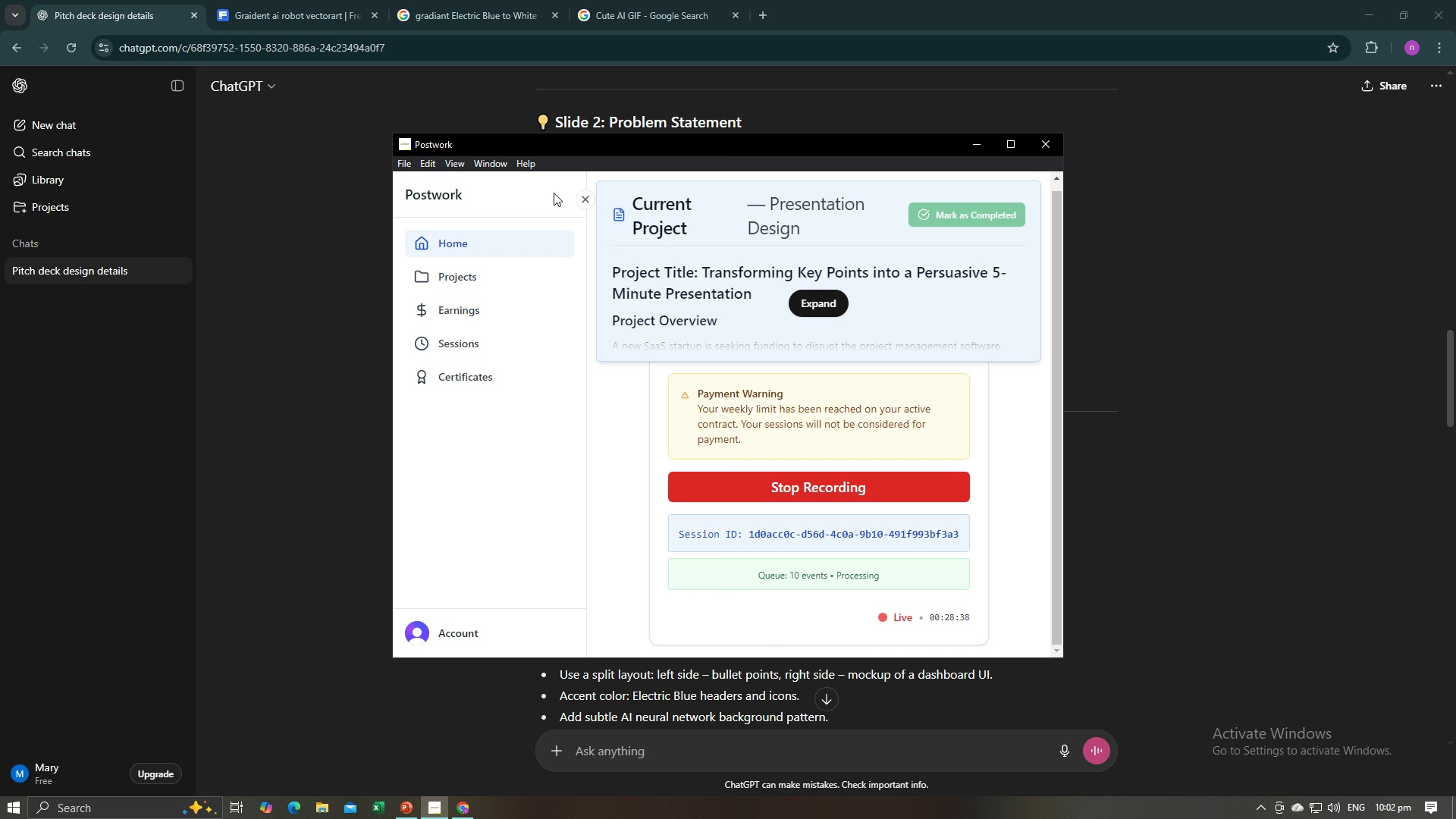 
key(Alt+AltLeft)
 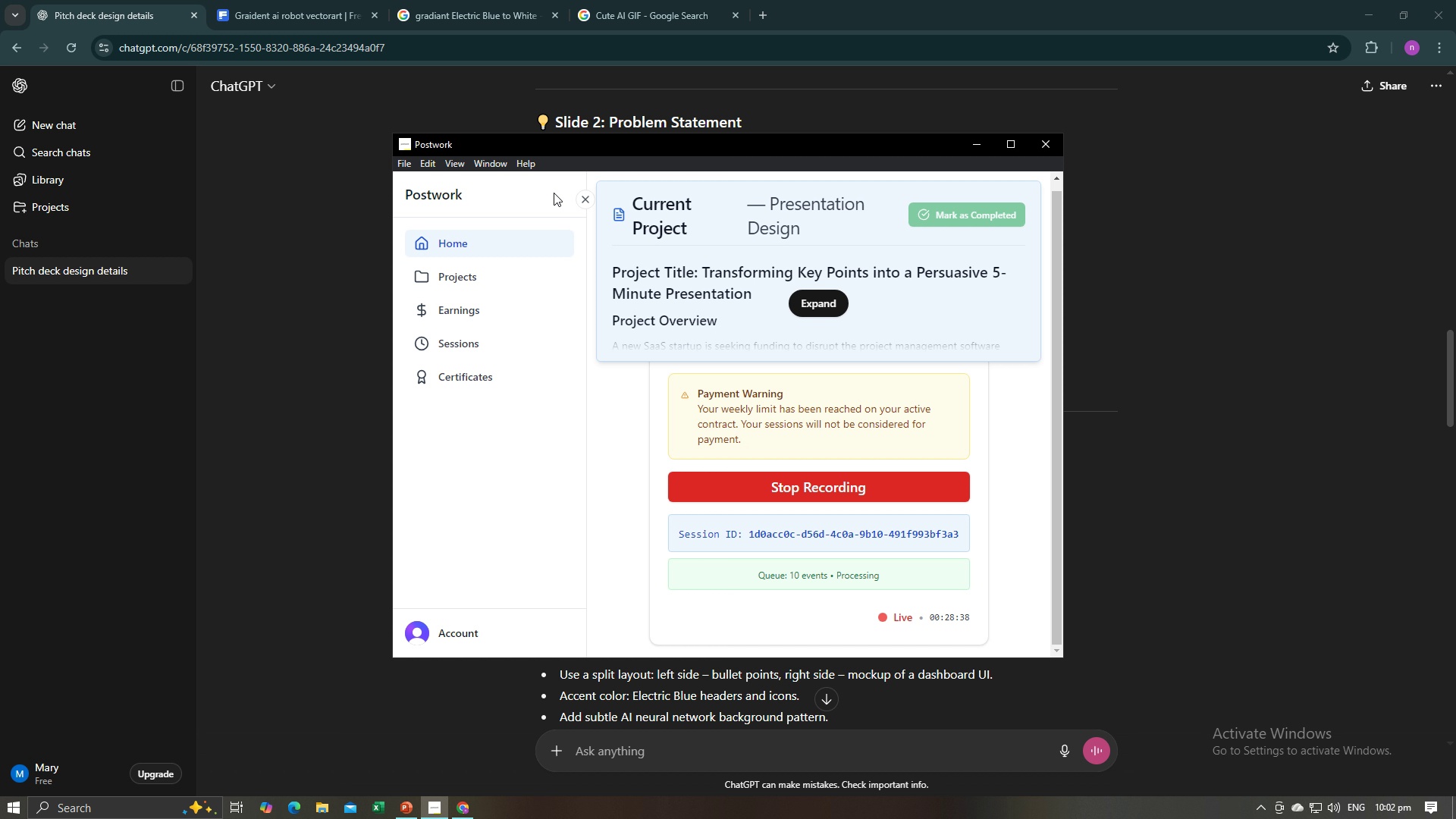 
key(Alt+Tab)
 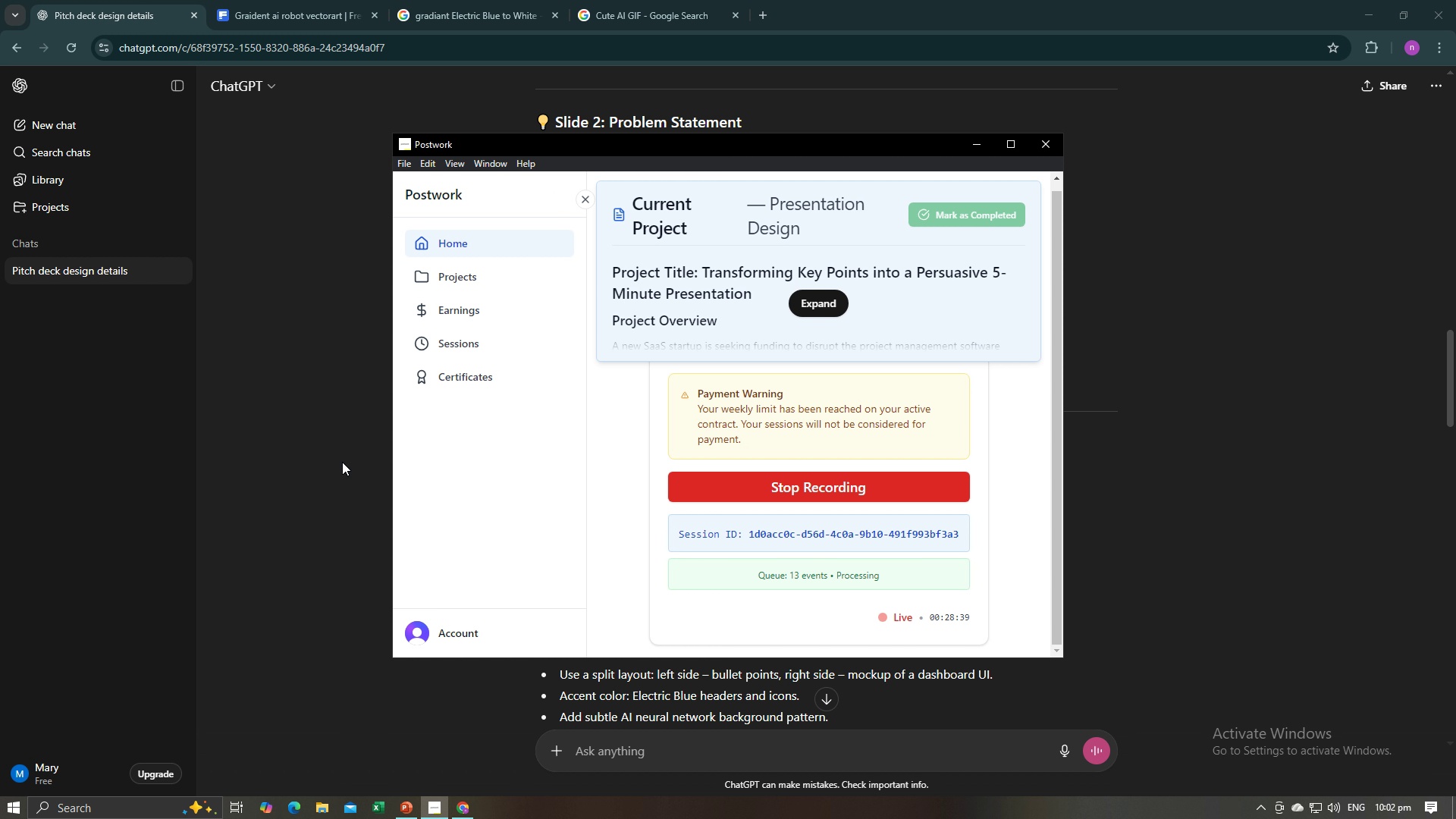 
key(Alt+Tab)
 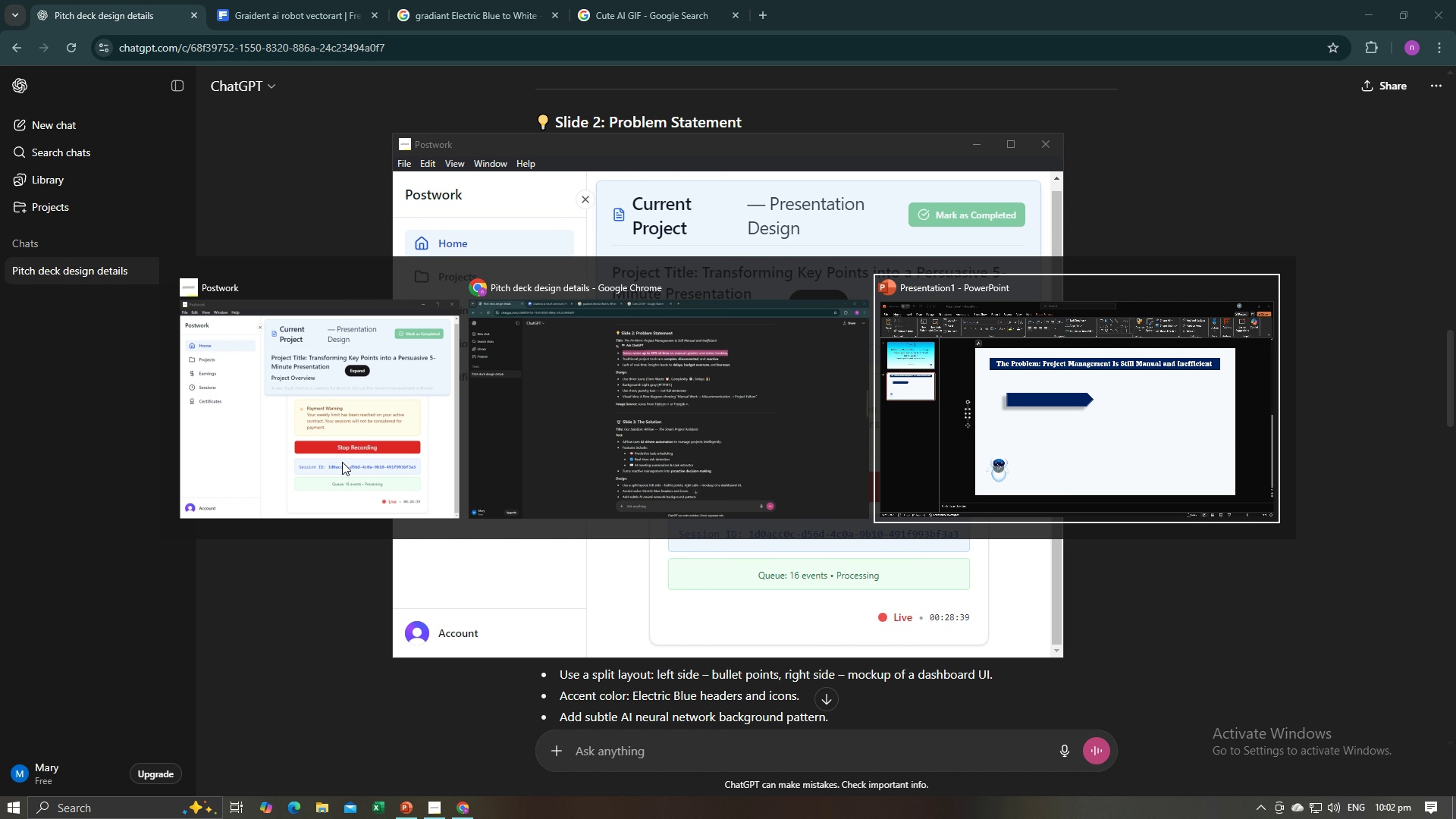 
key(Alt+Tab)
 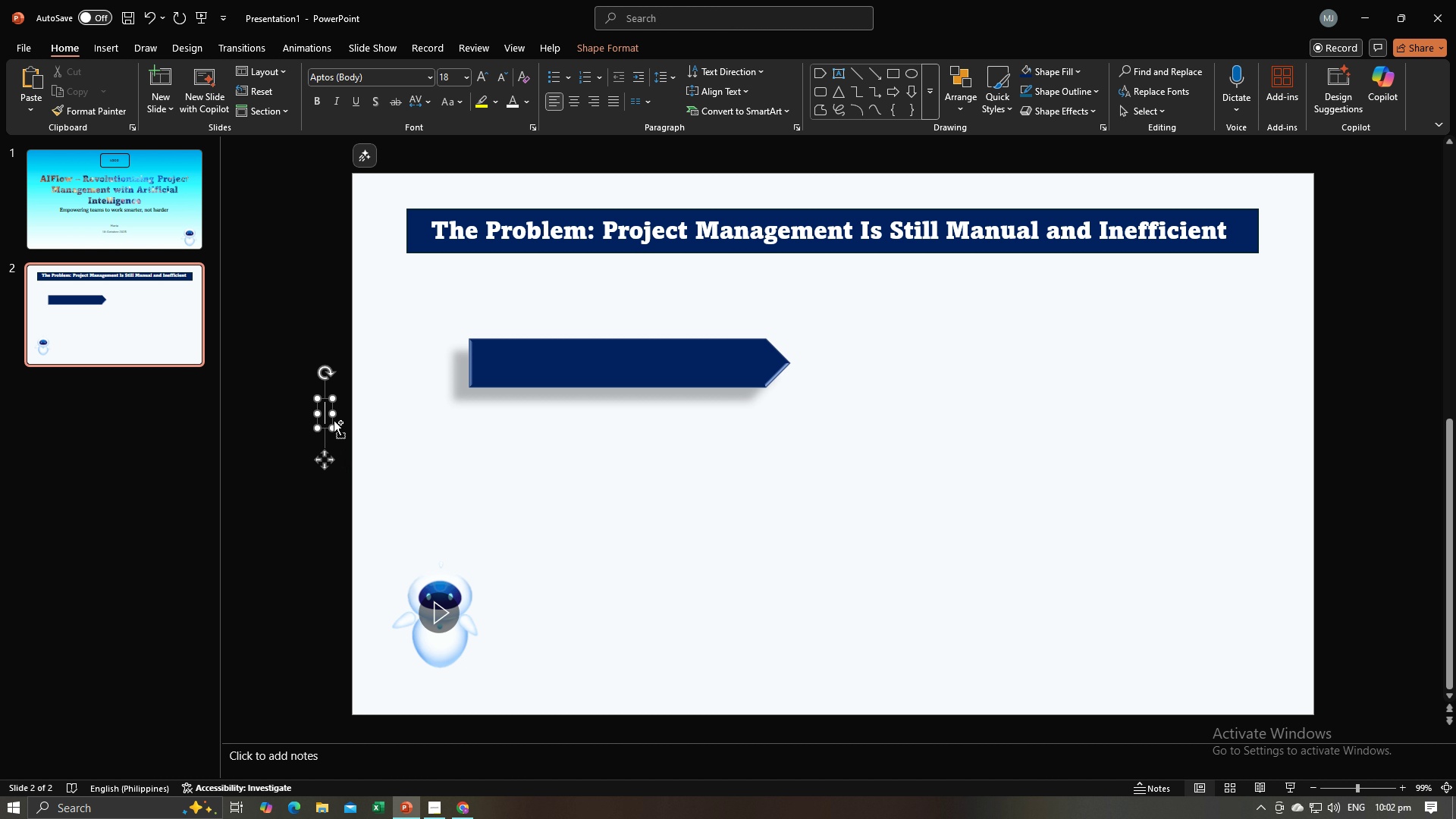 
key(Control+V)
 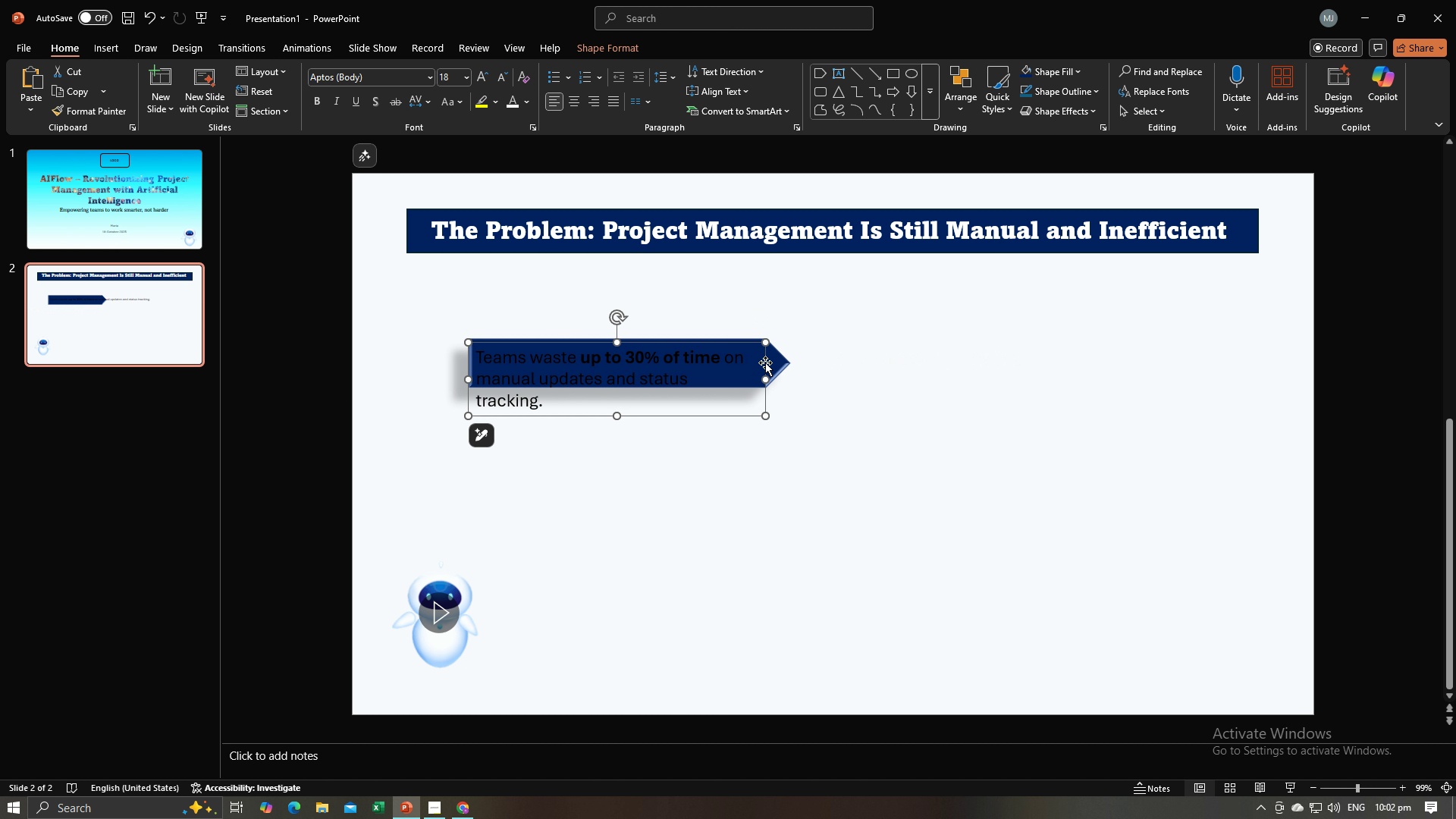 
wait(11.28)
 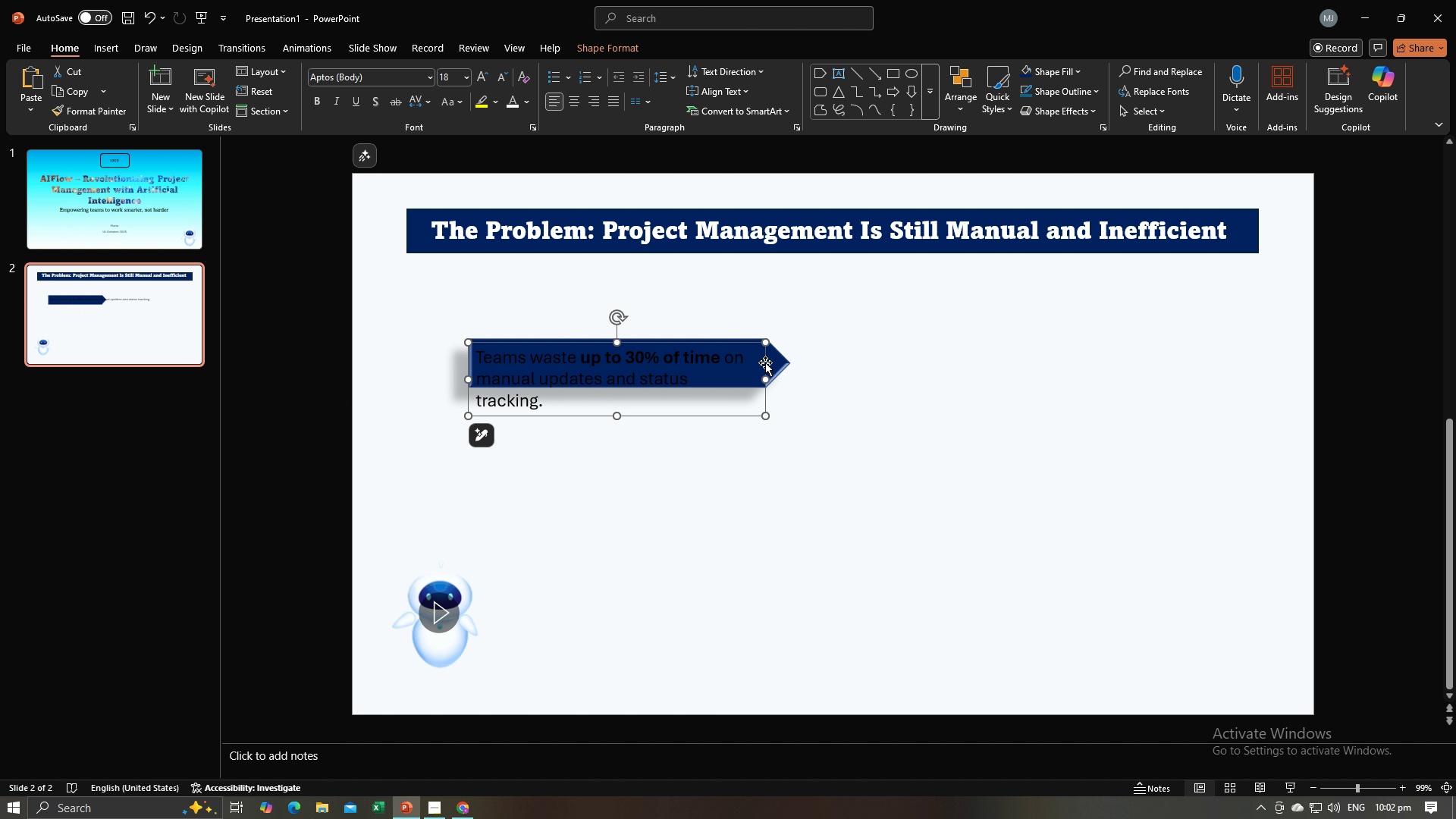 
left_click([443, 75])
 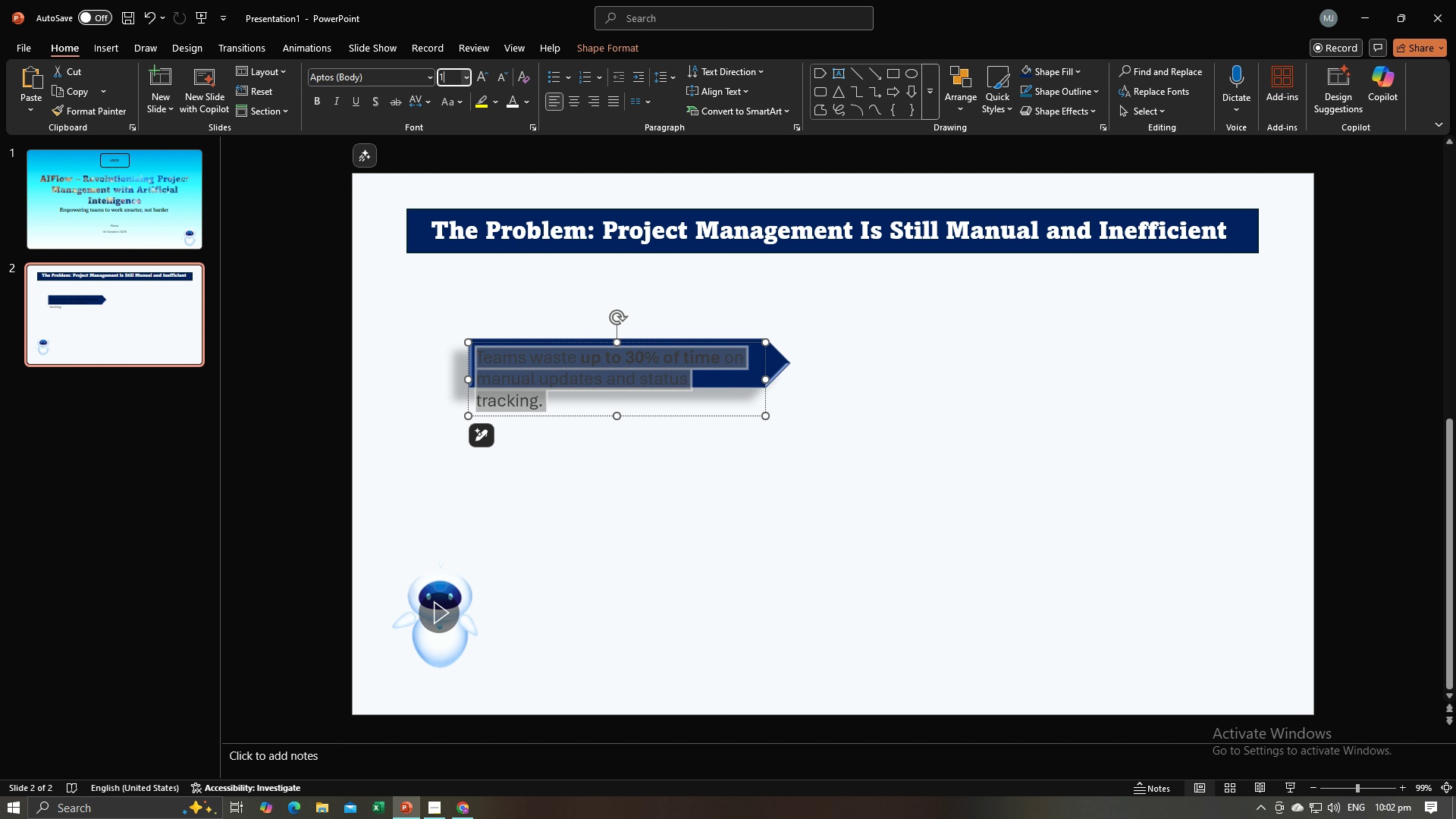 
type(15)
 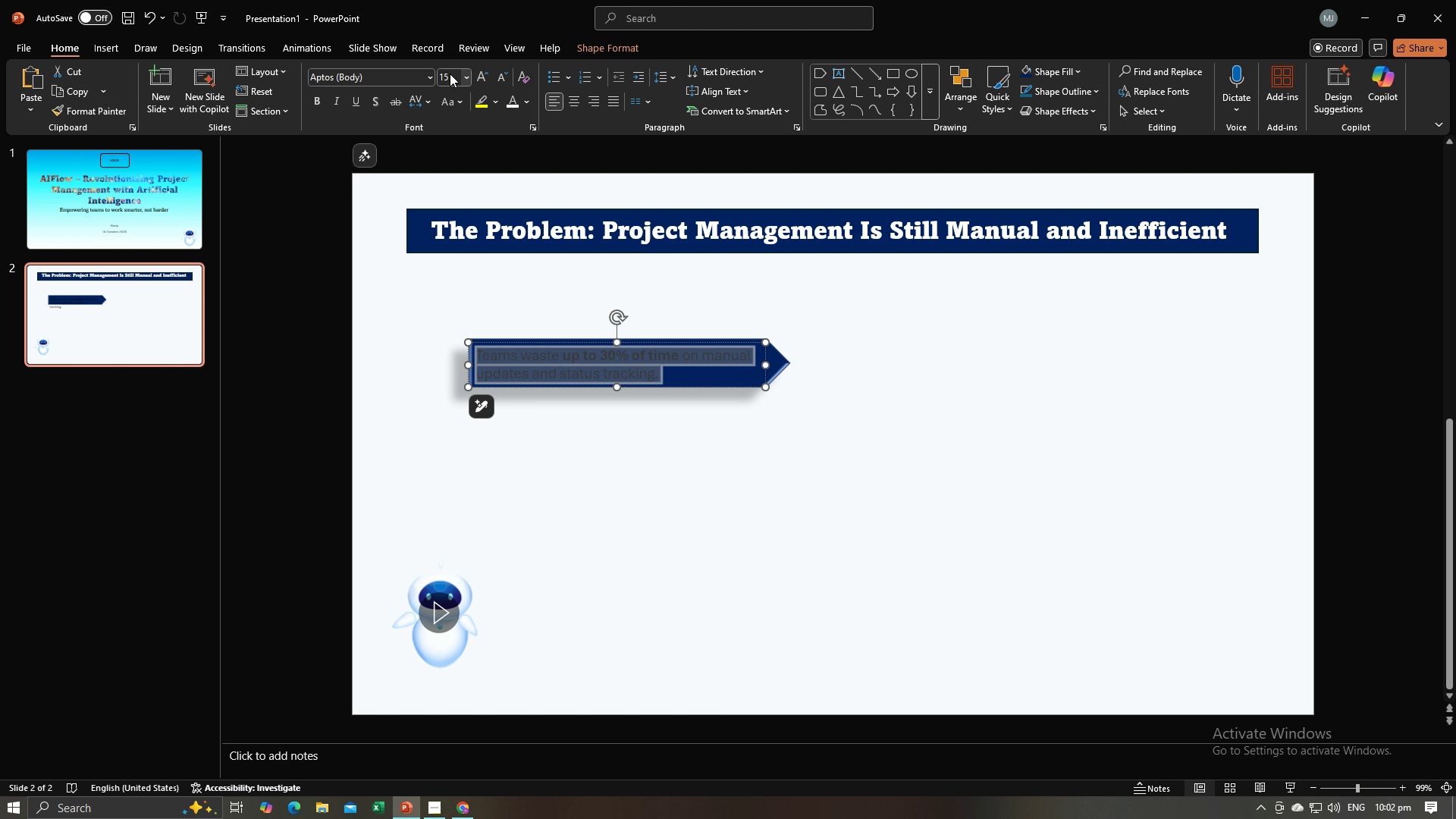 
key(Enter)
 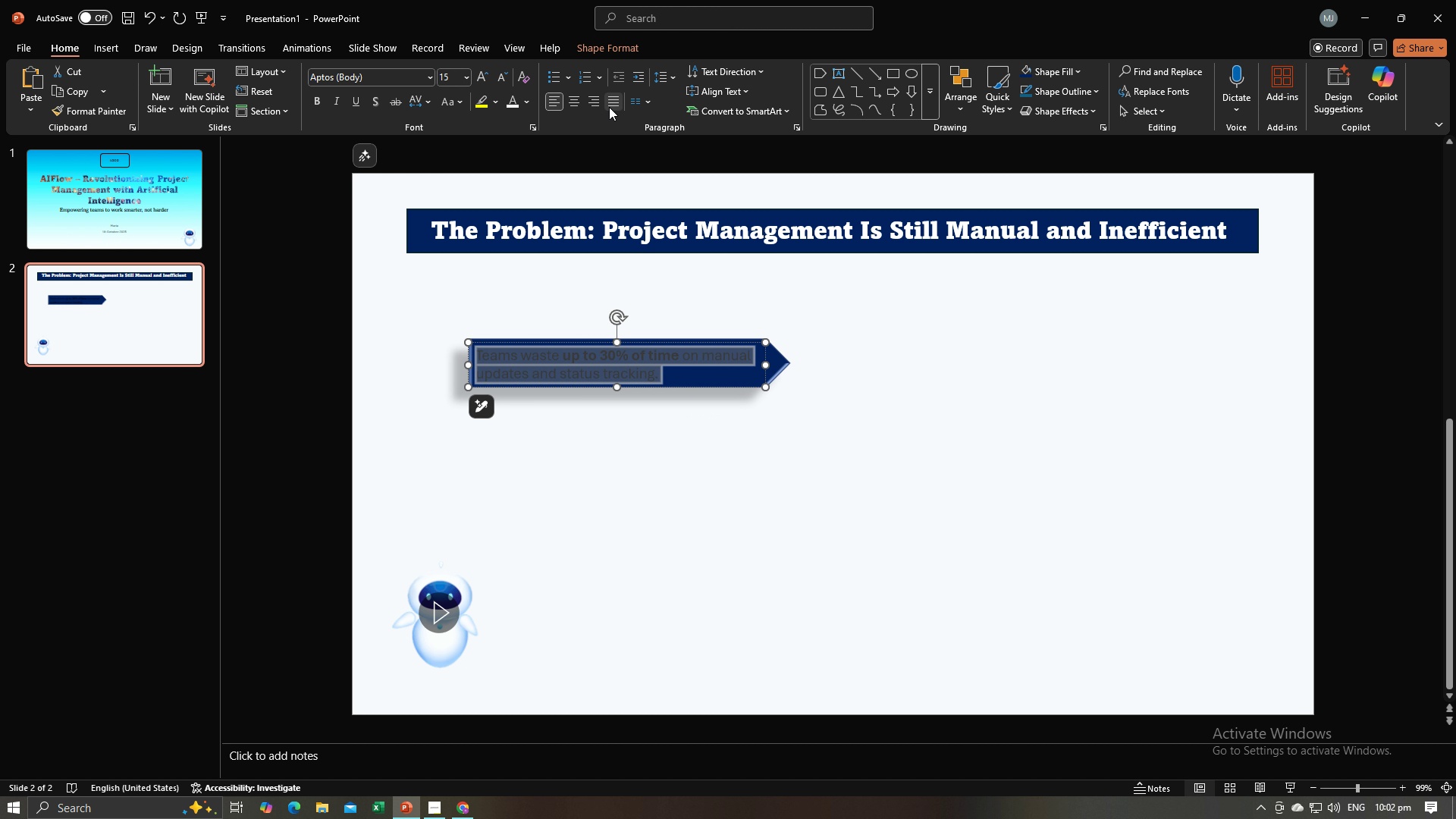 
left_click([573, 98])
 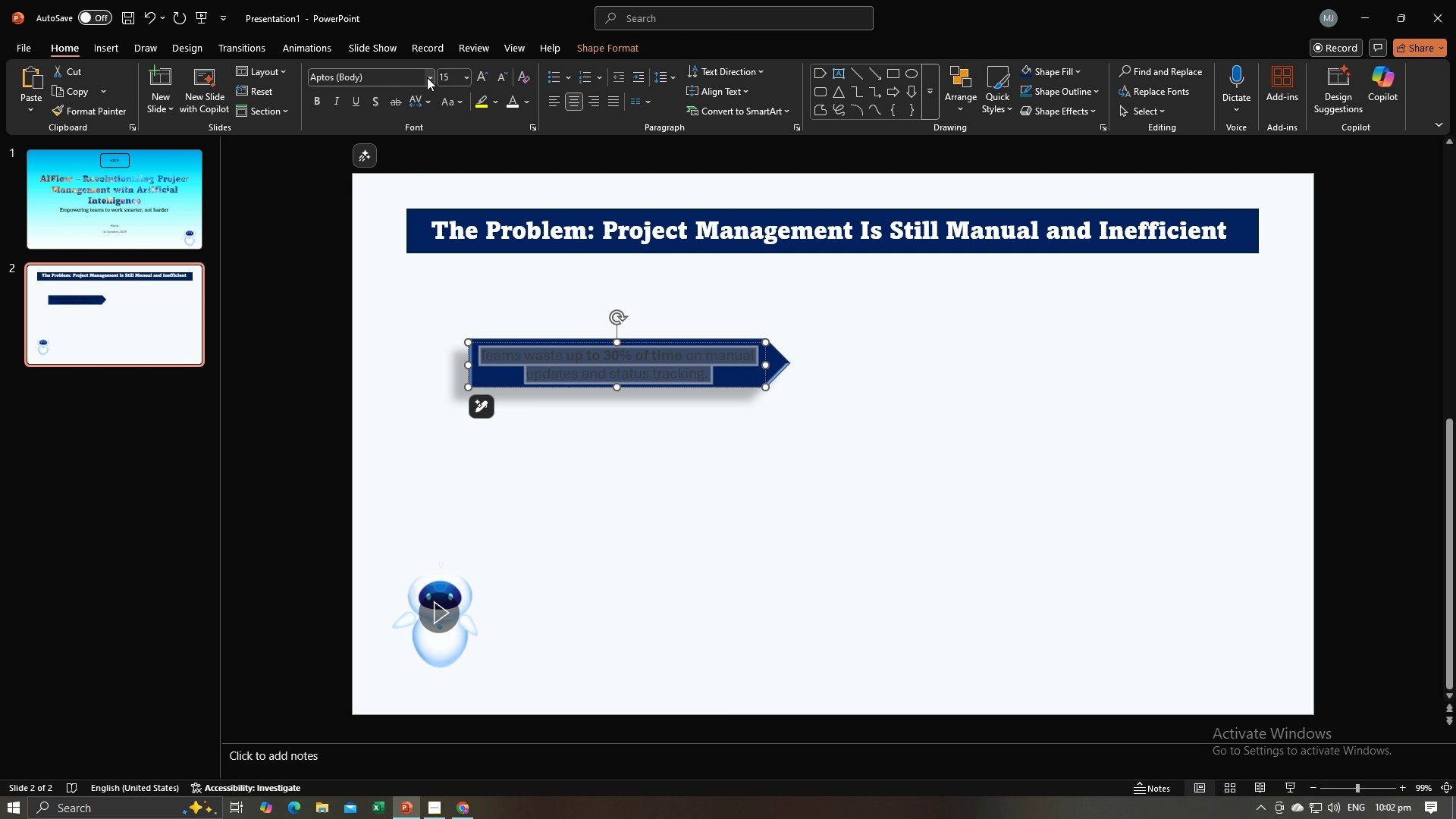 
left_click([427, 77])
 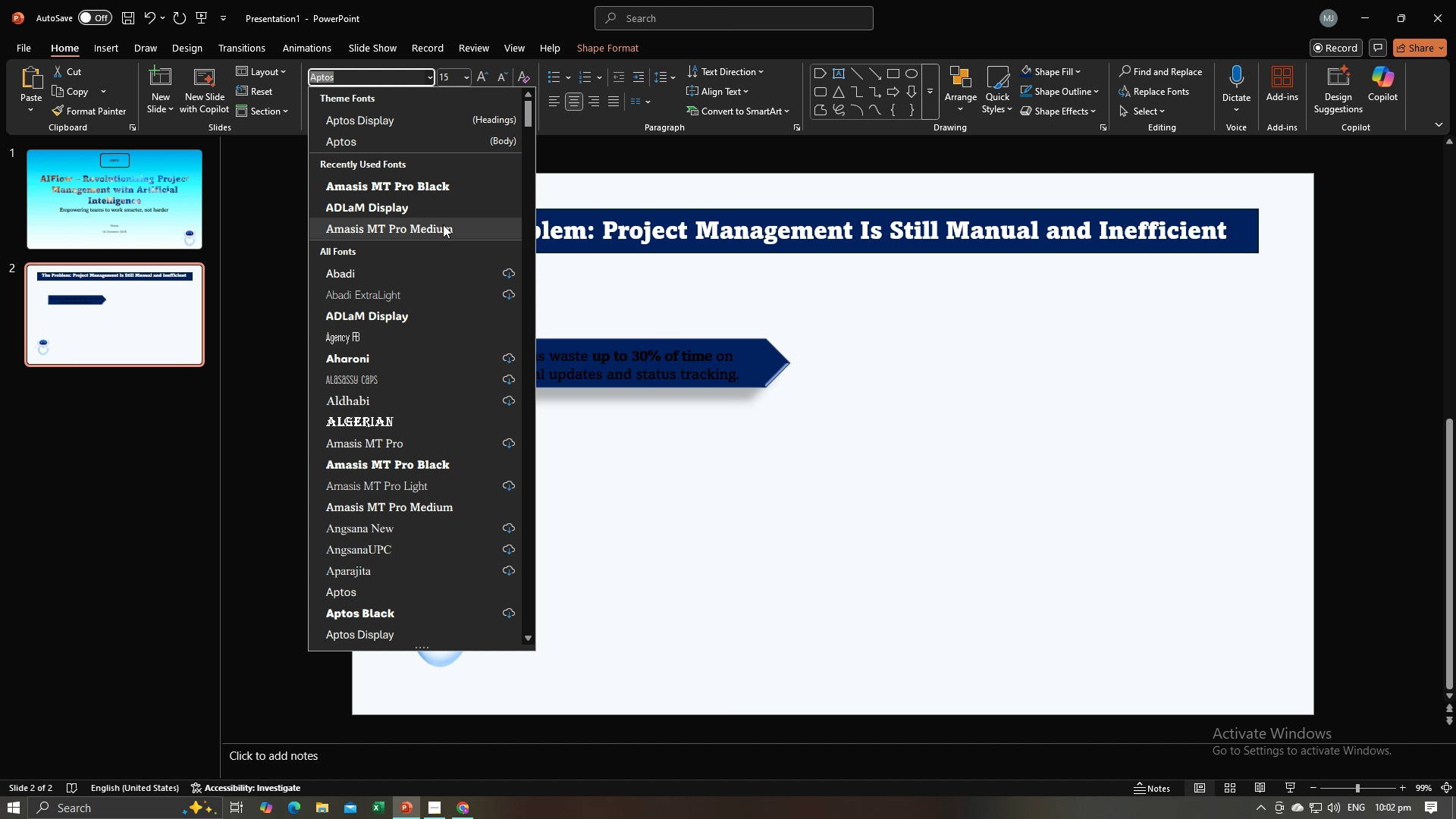 
left_click([443, 224])
 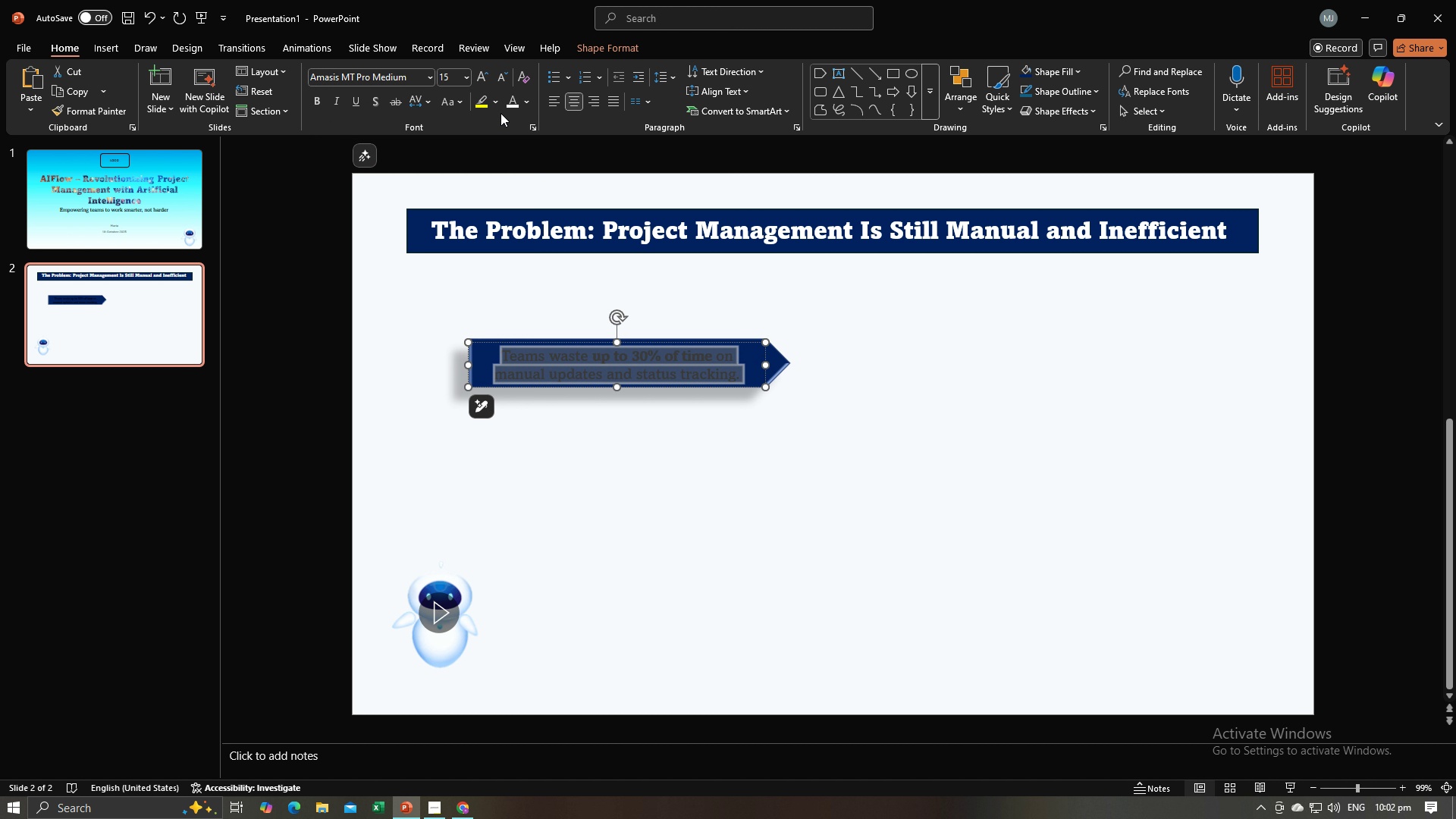 
left_click([510, 105])
 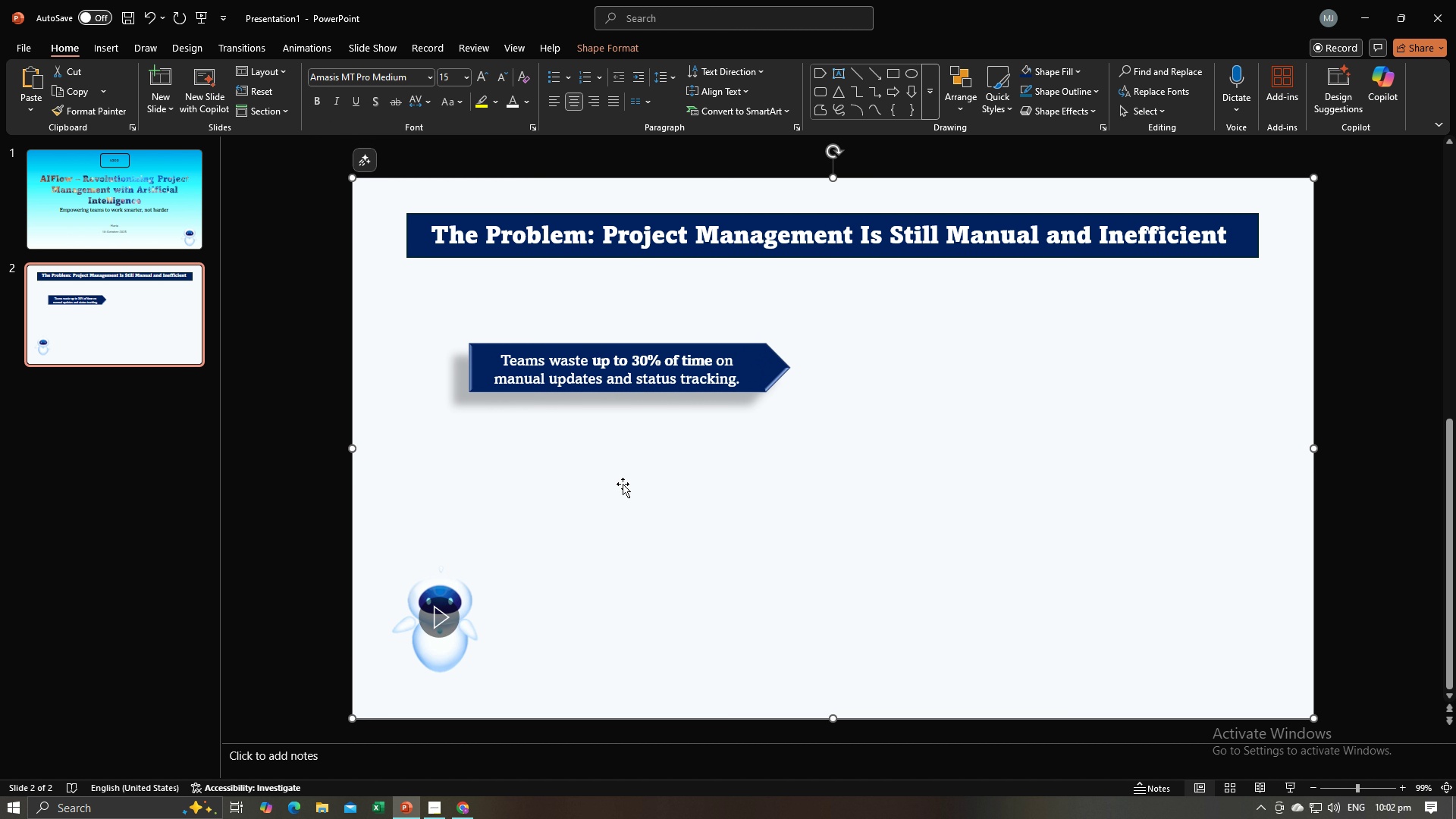 
left_click([623, 484])
 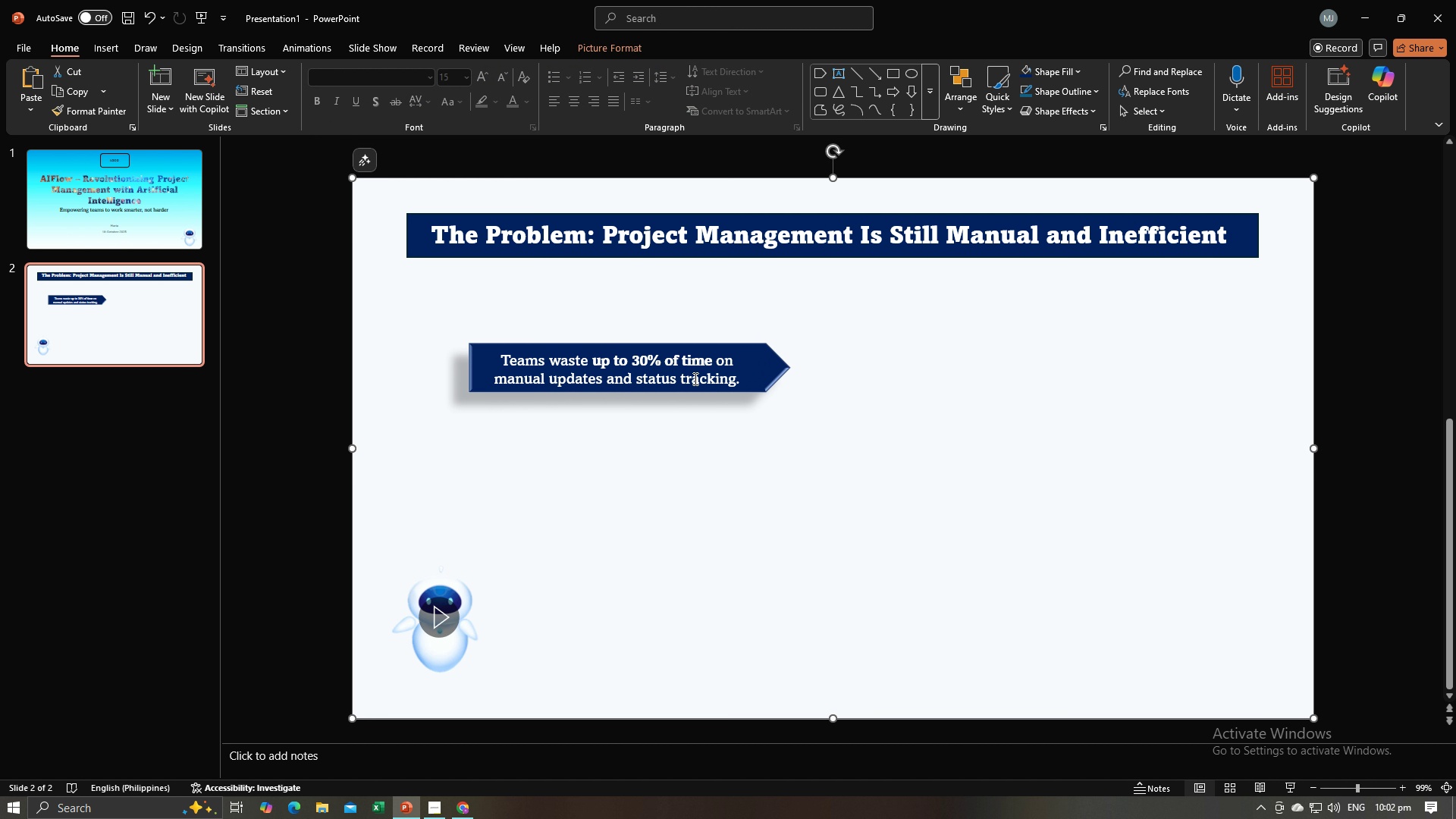 
left_click([694, 378])